 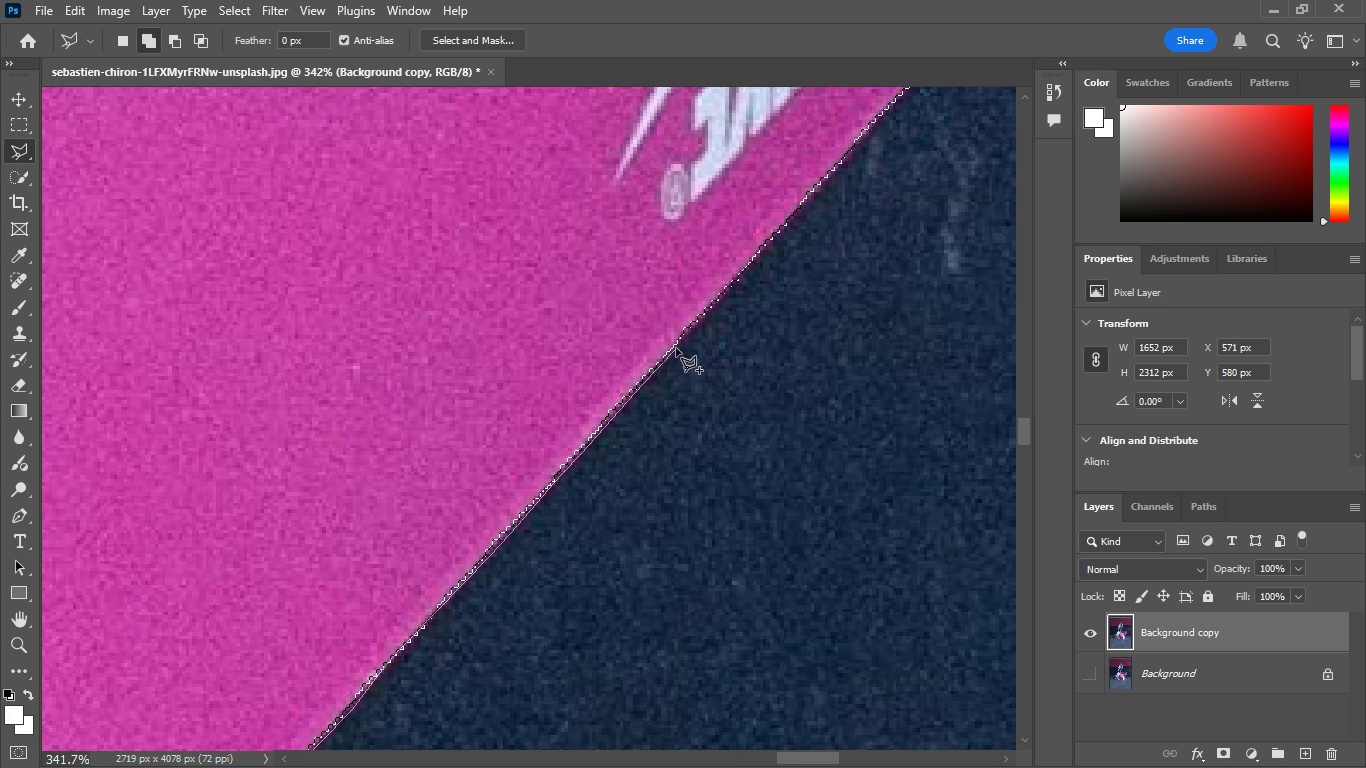 
left_click([690, 334])
 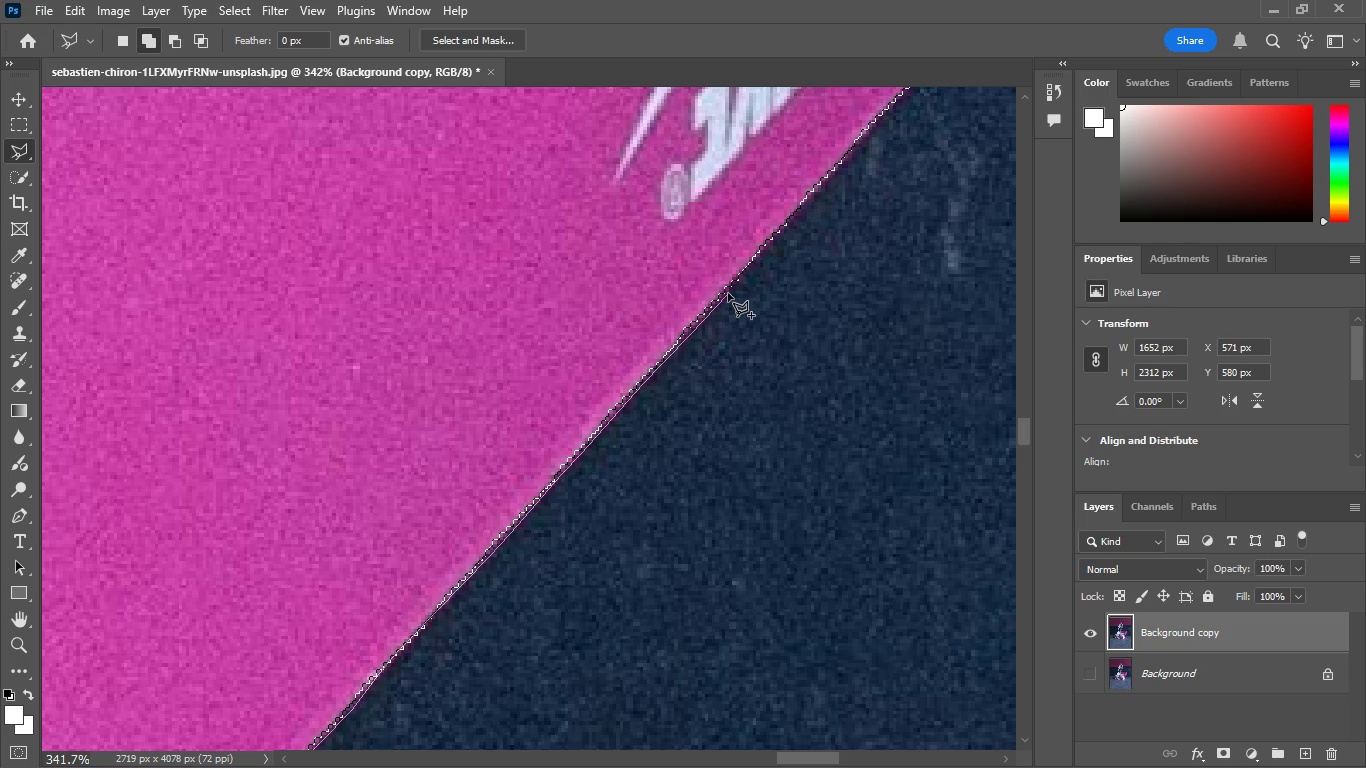 
left_click([728, 293])
 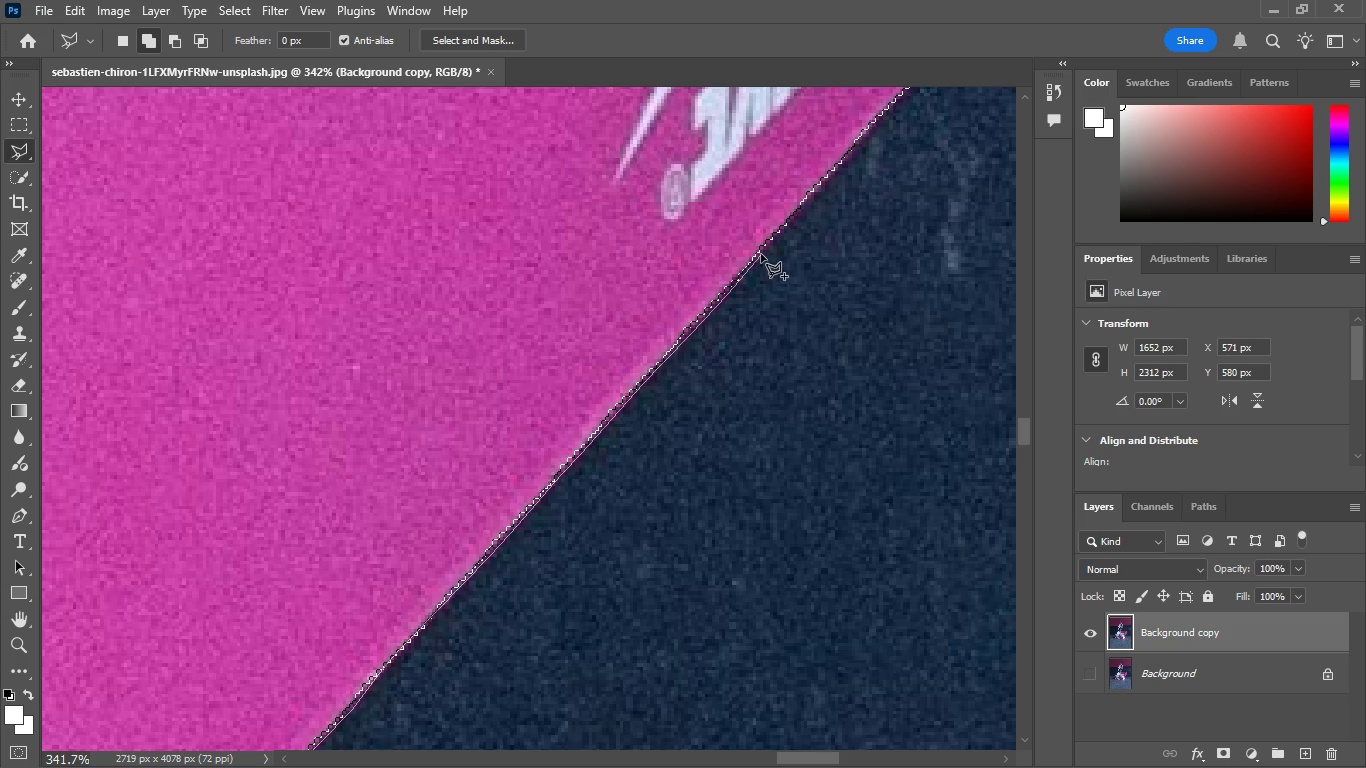 
left_click([761, 254])
 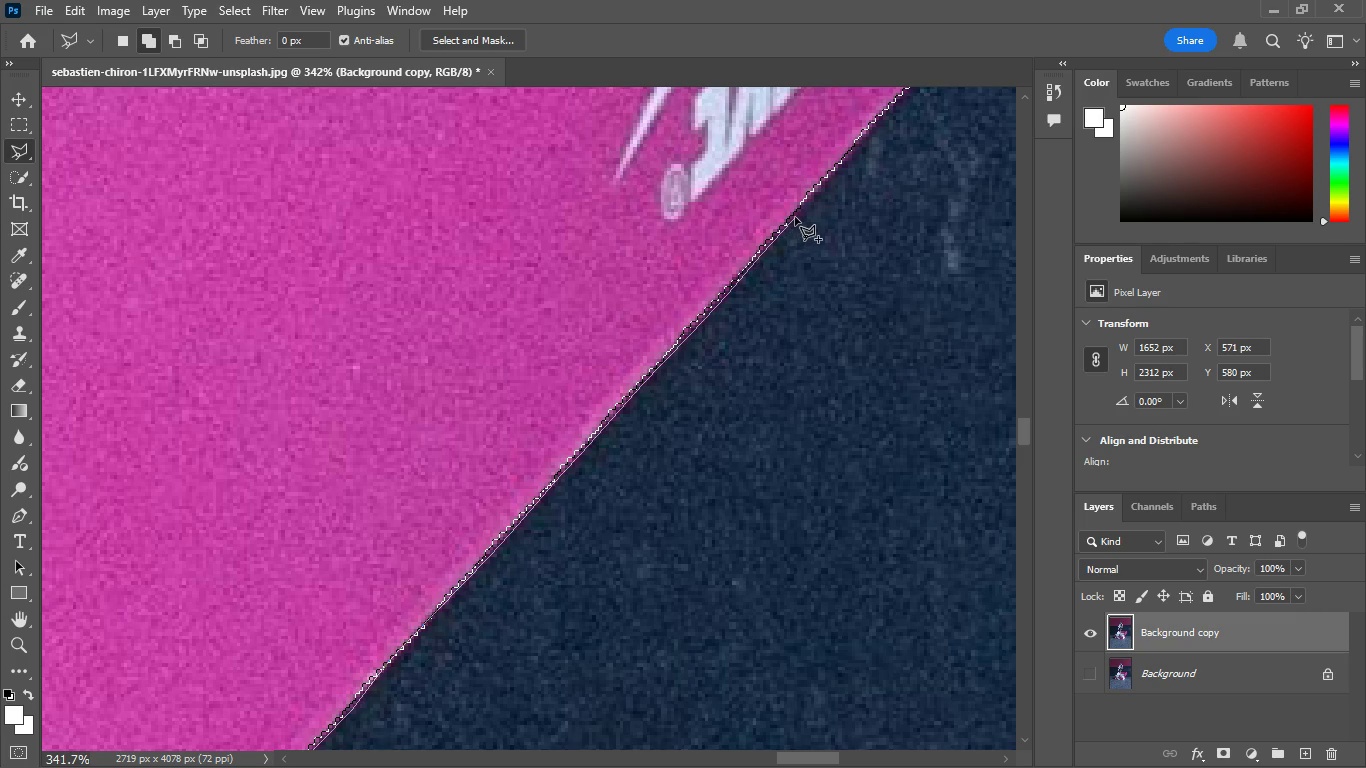 
left_click([795, 217])